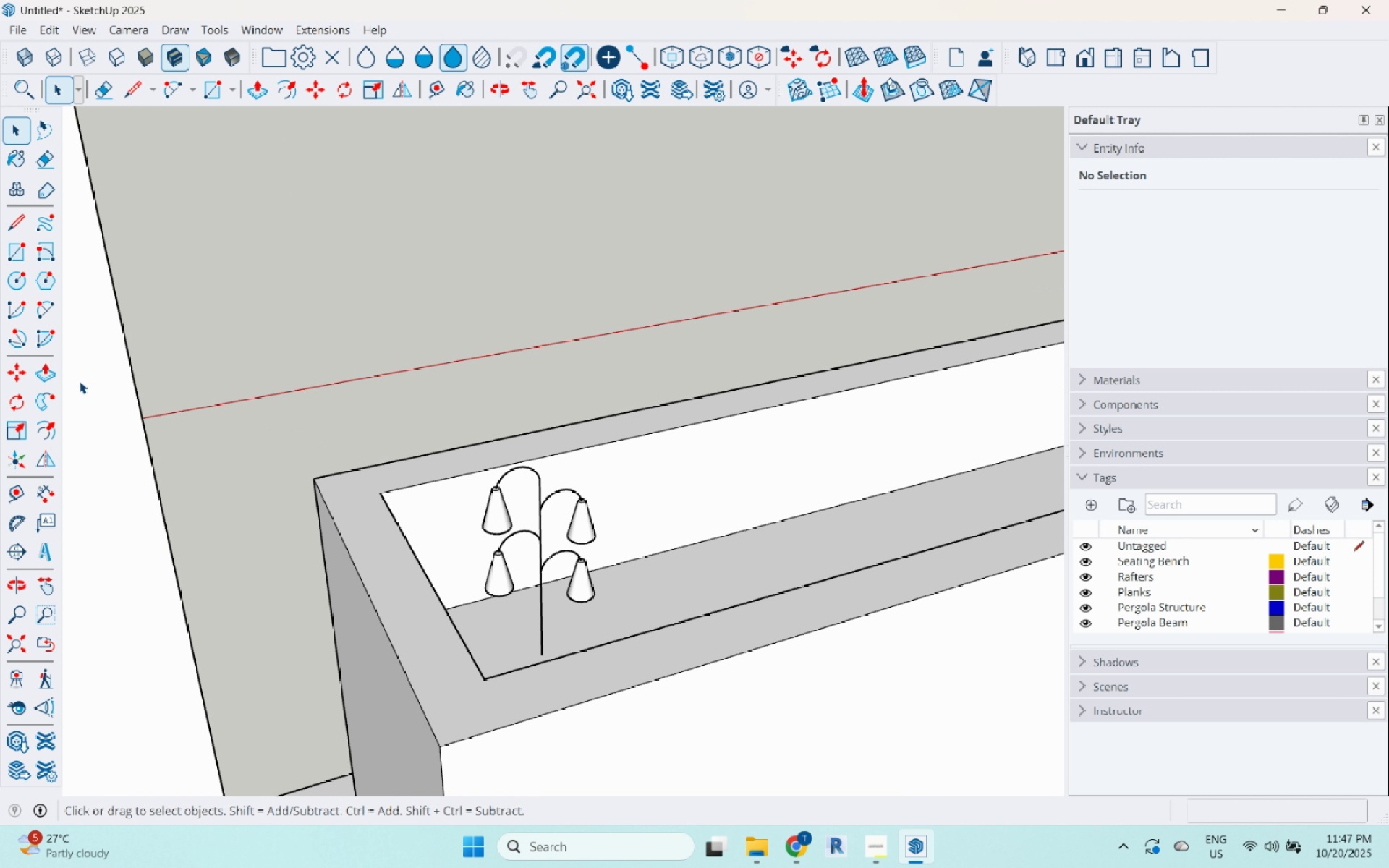 
wait(9.47)
 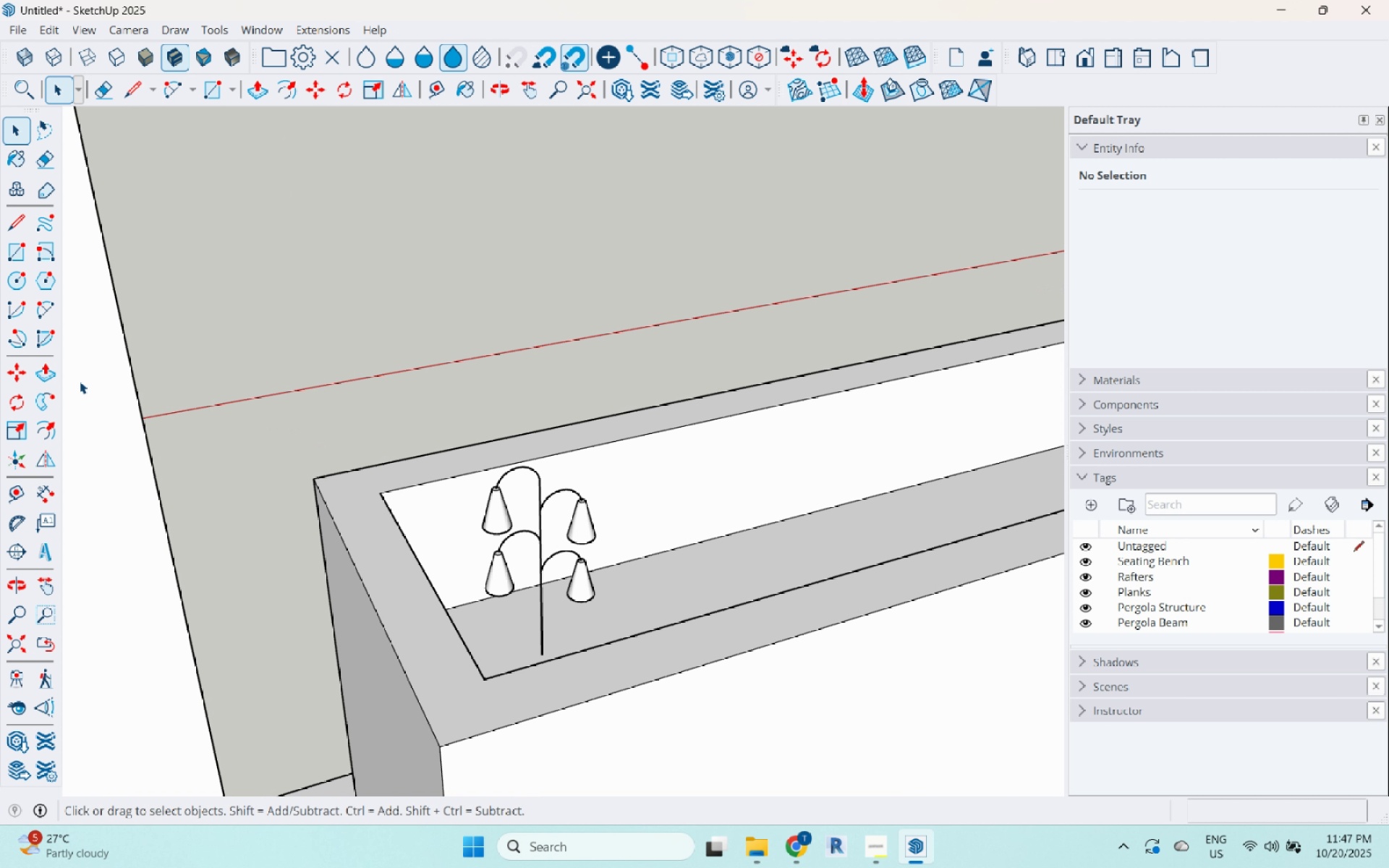 
left_click([872, 866])